 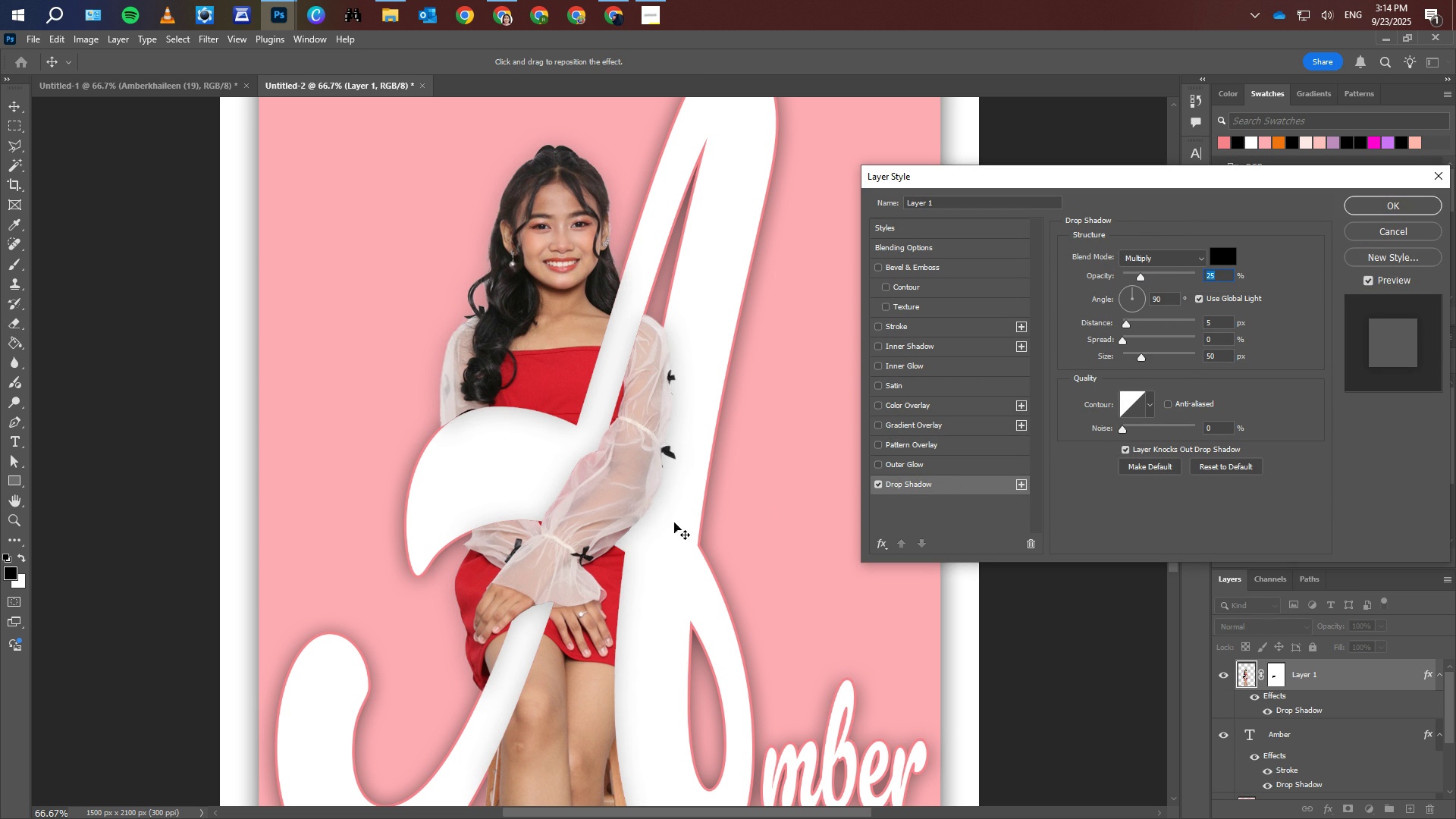 
scroll: coordinate [831, 508], scroll_direction: up, amount: 1.0
 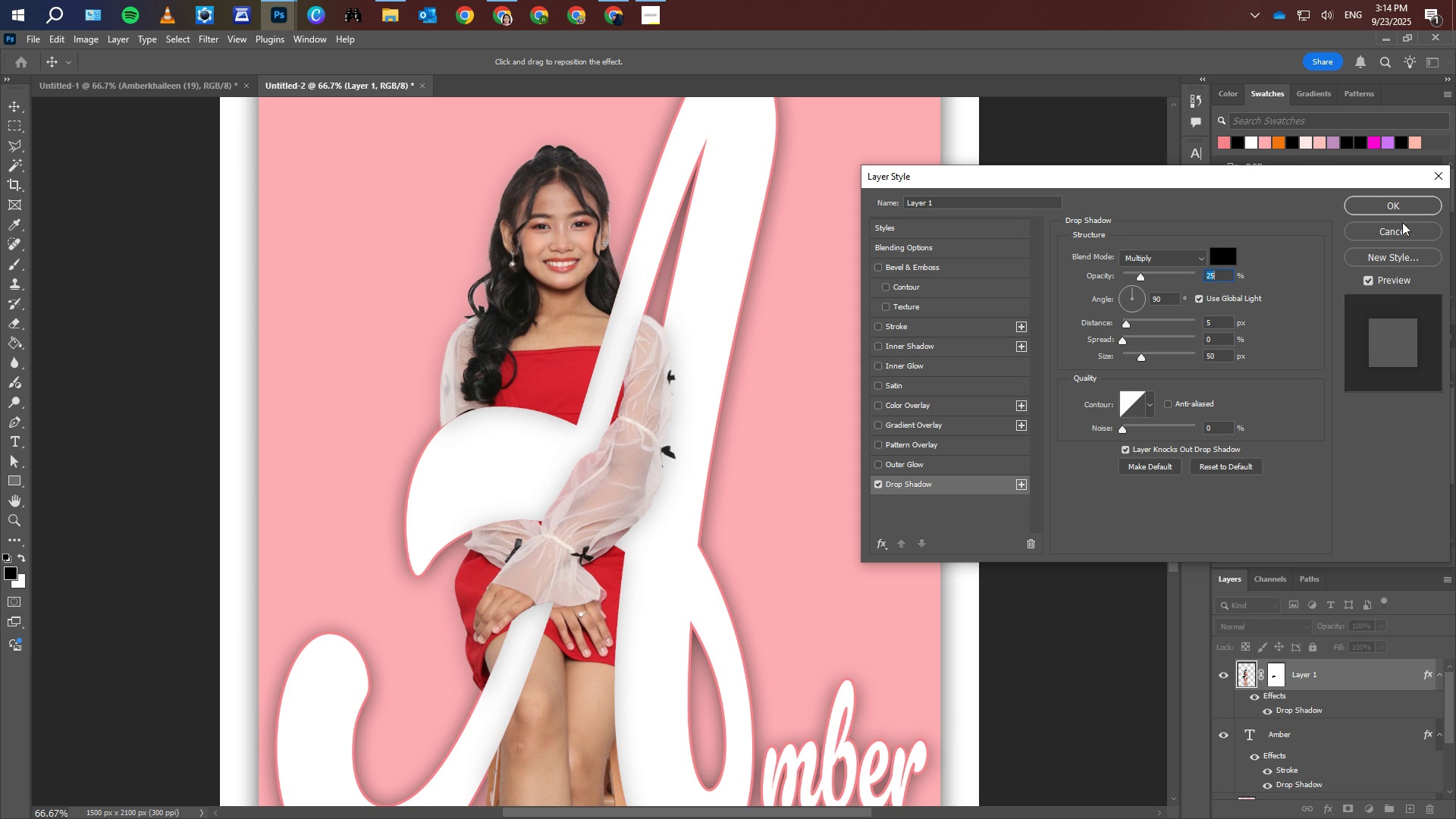 
left_click([1407, 206])
 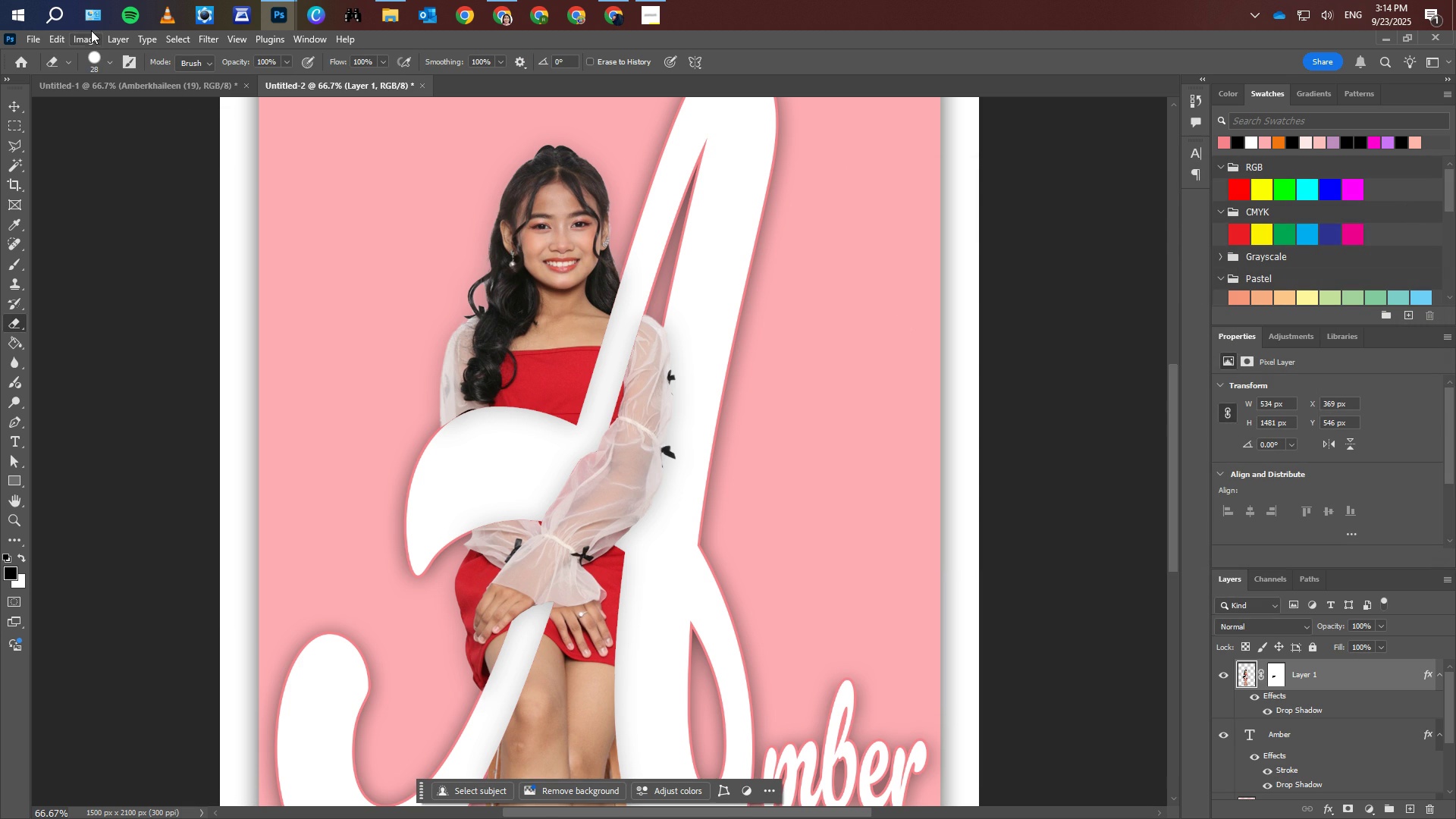 
left_click([84, 36])
 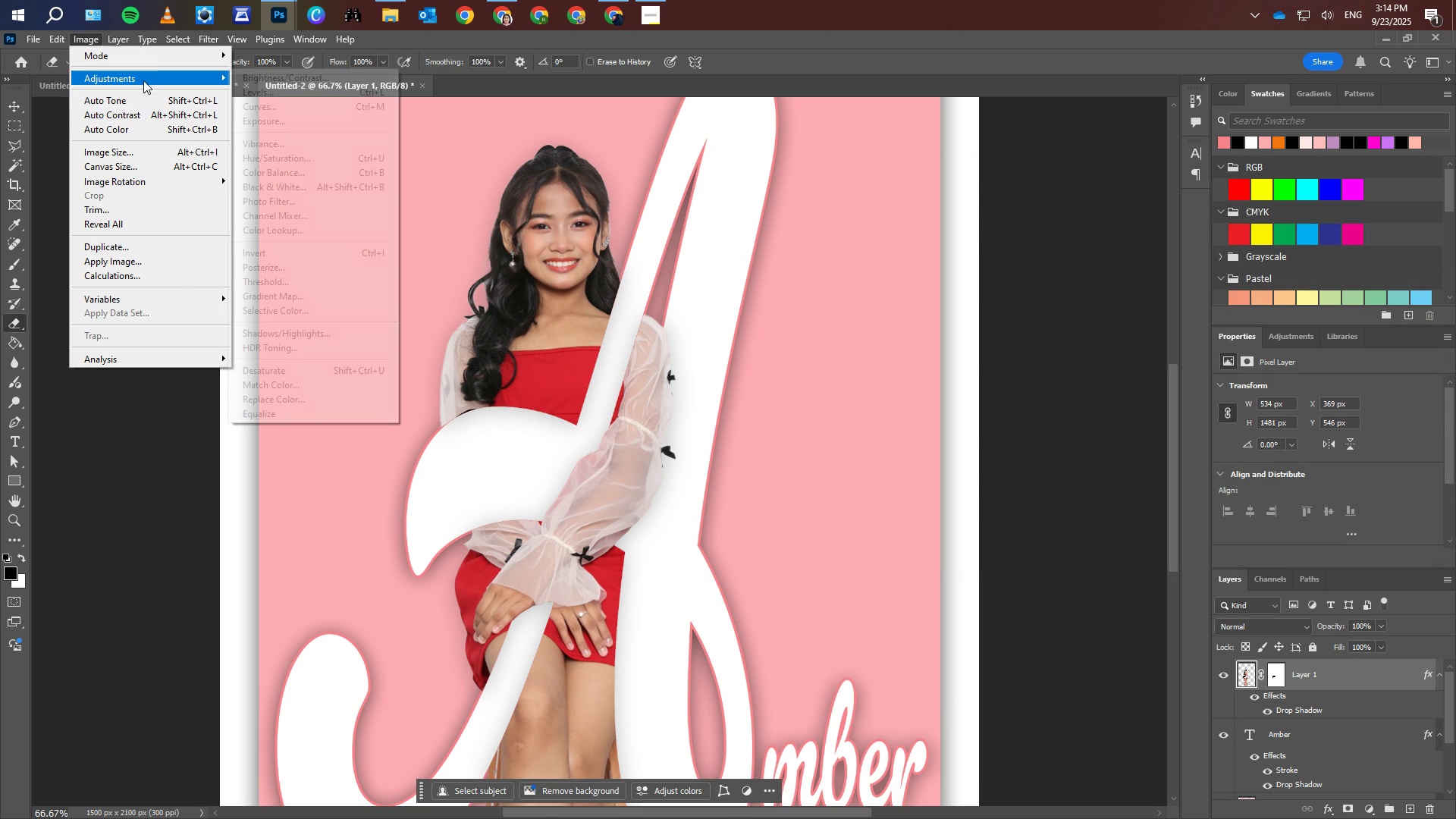 
left_click([143, 80])
 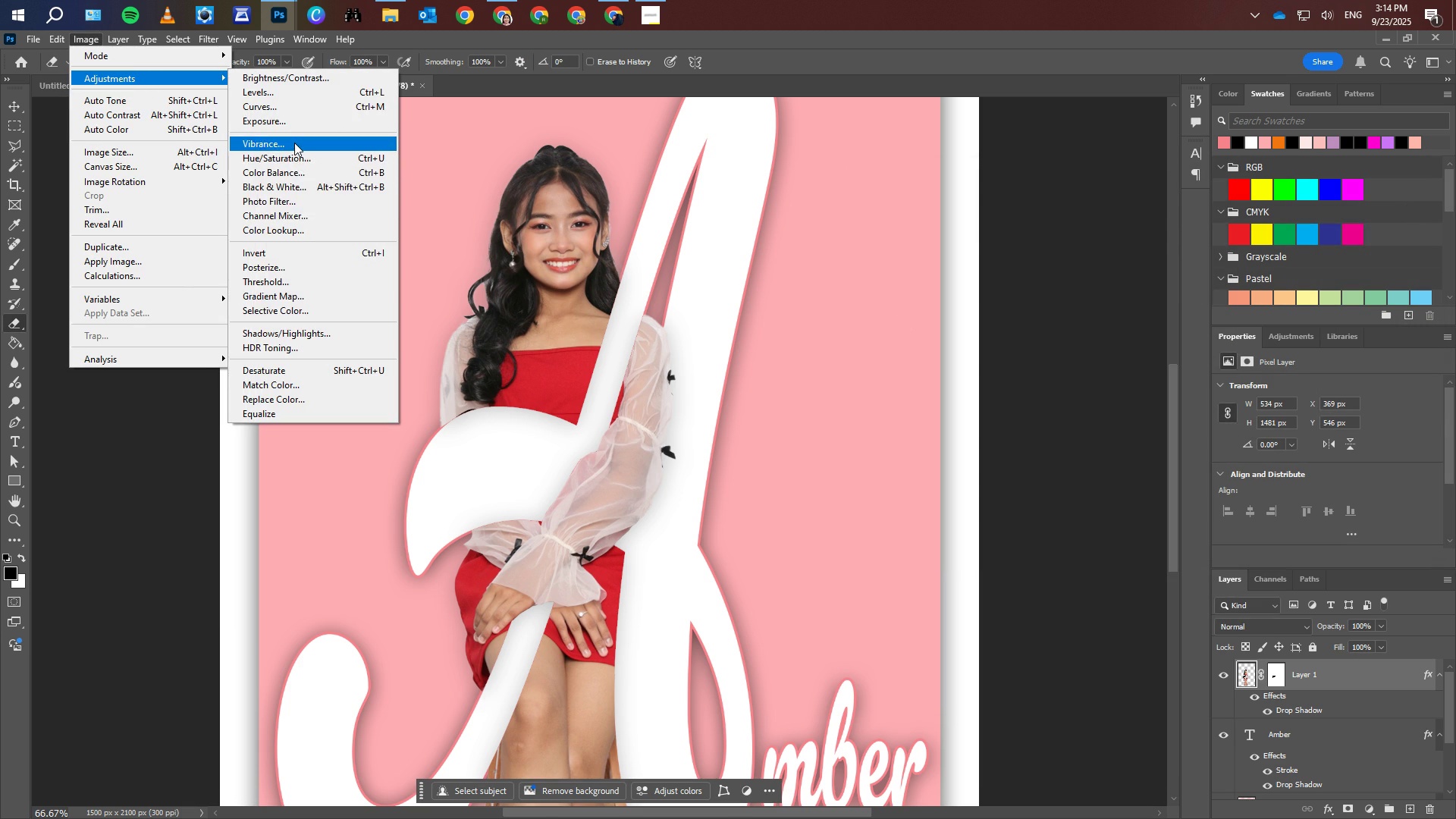 
left_click([294, 143])